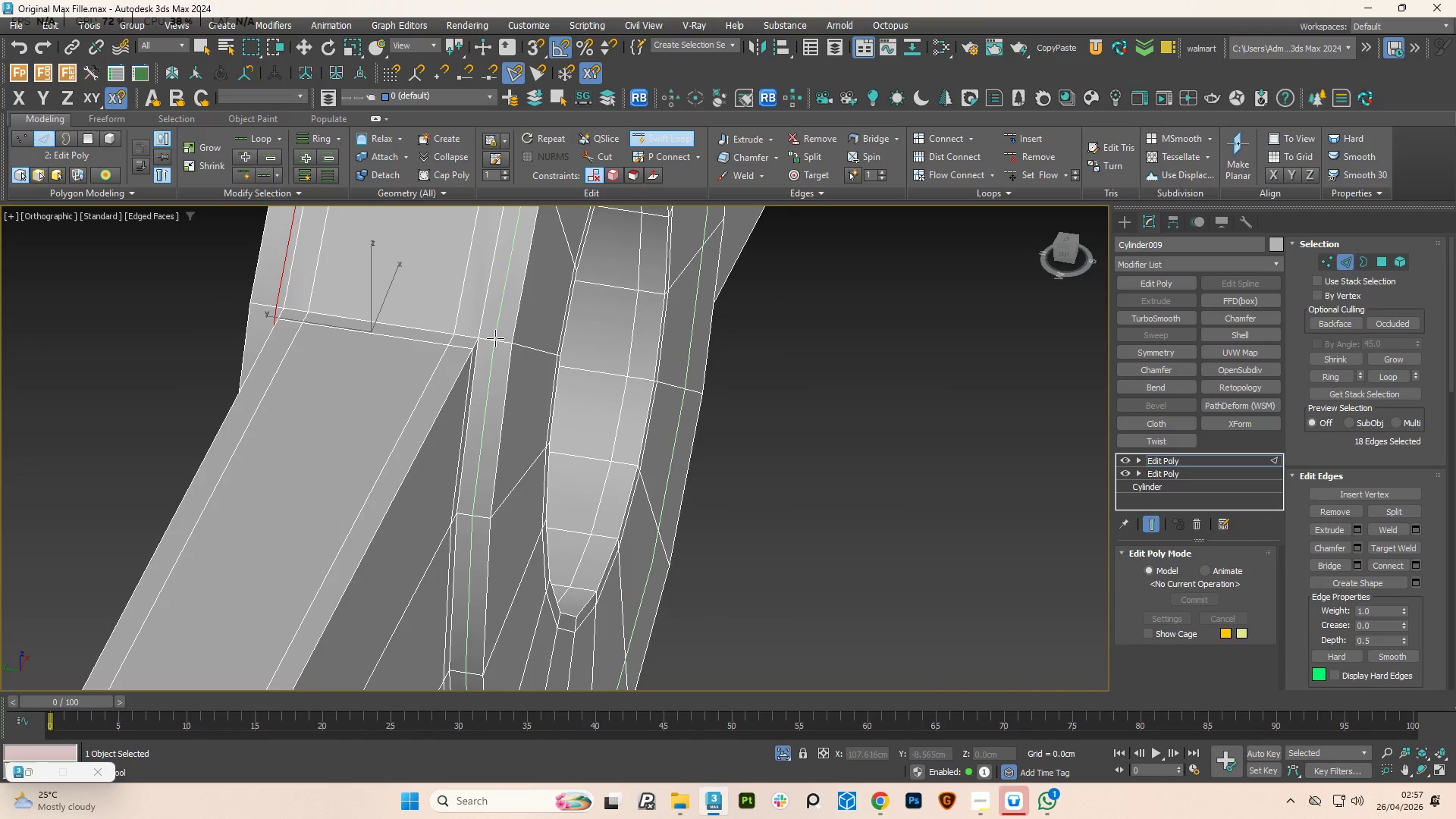 
left_click([493, 337])
 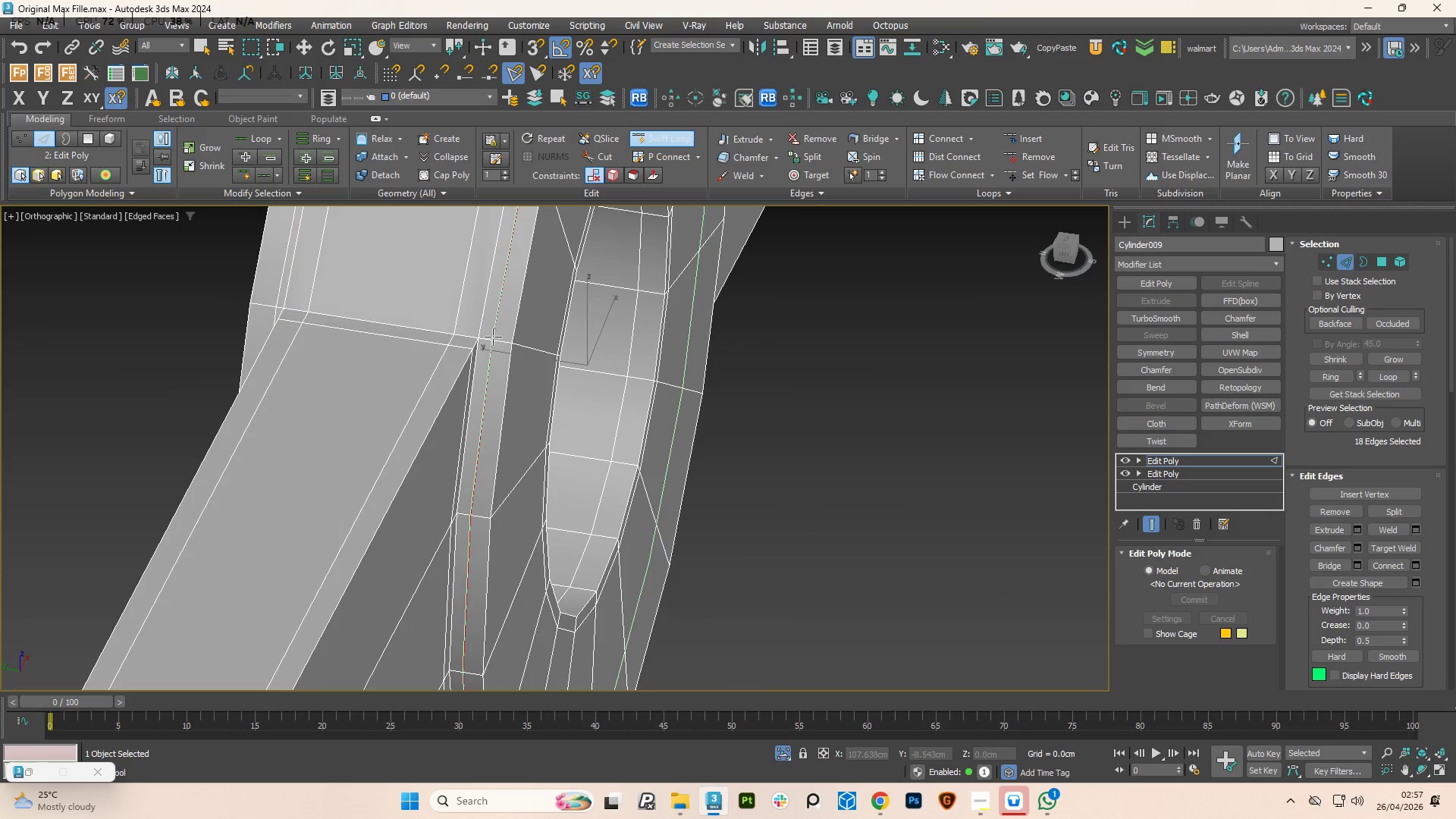 
key(Alt+AltLeft)
 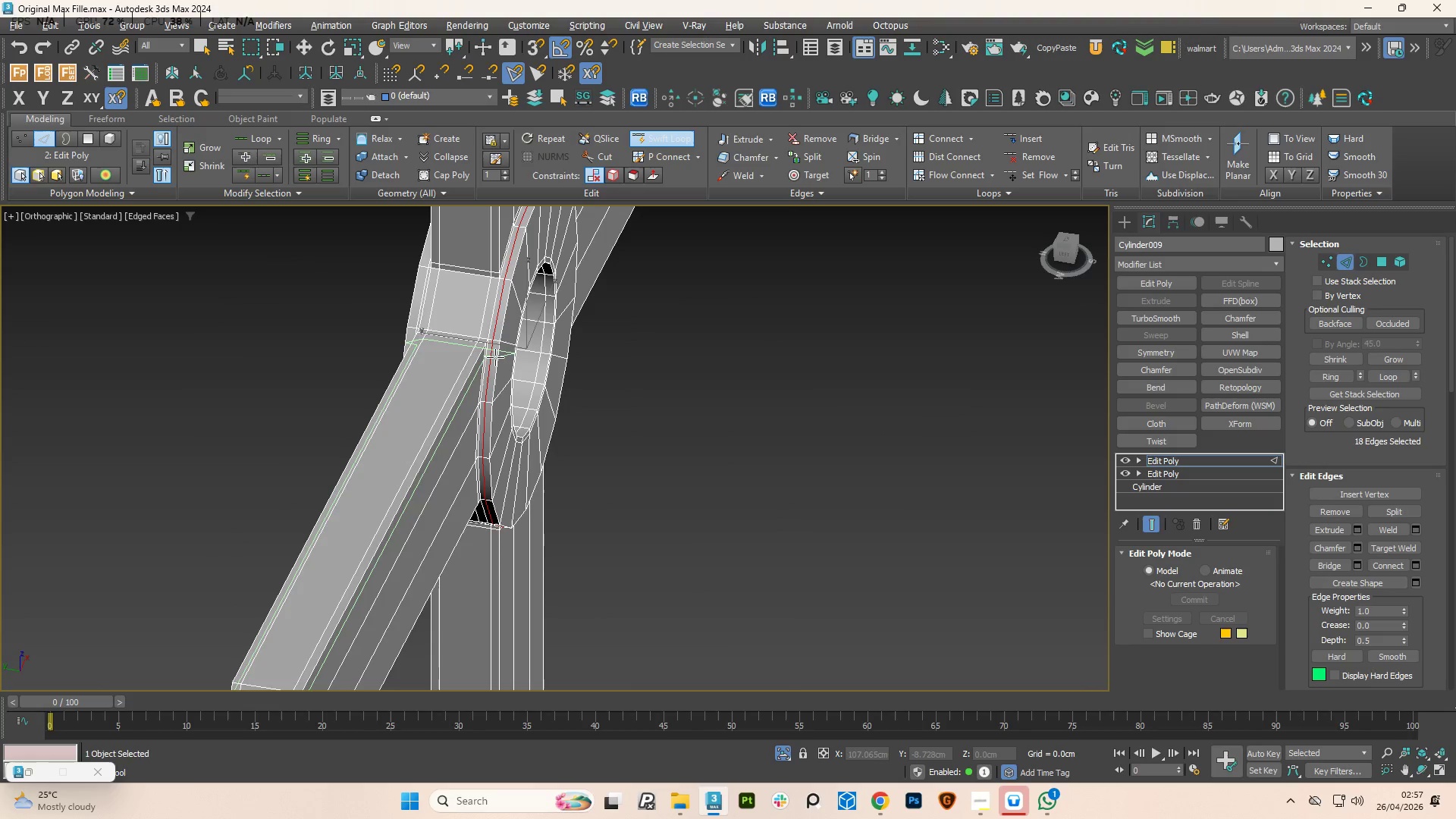 
scroll: coordinate [493, 344], scroll_direction: down, amount: 3.0
 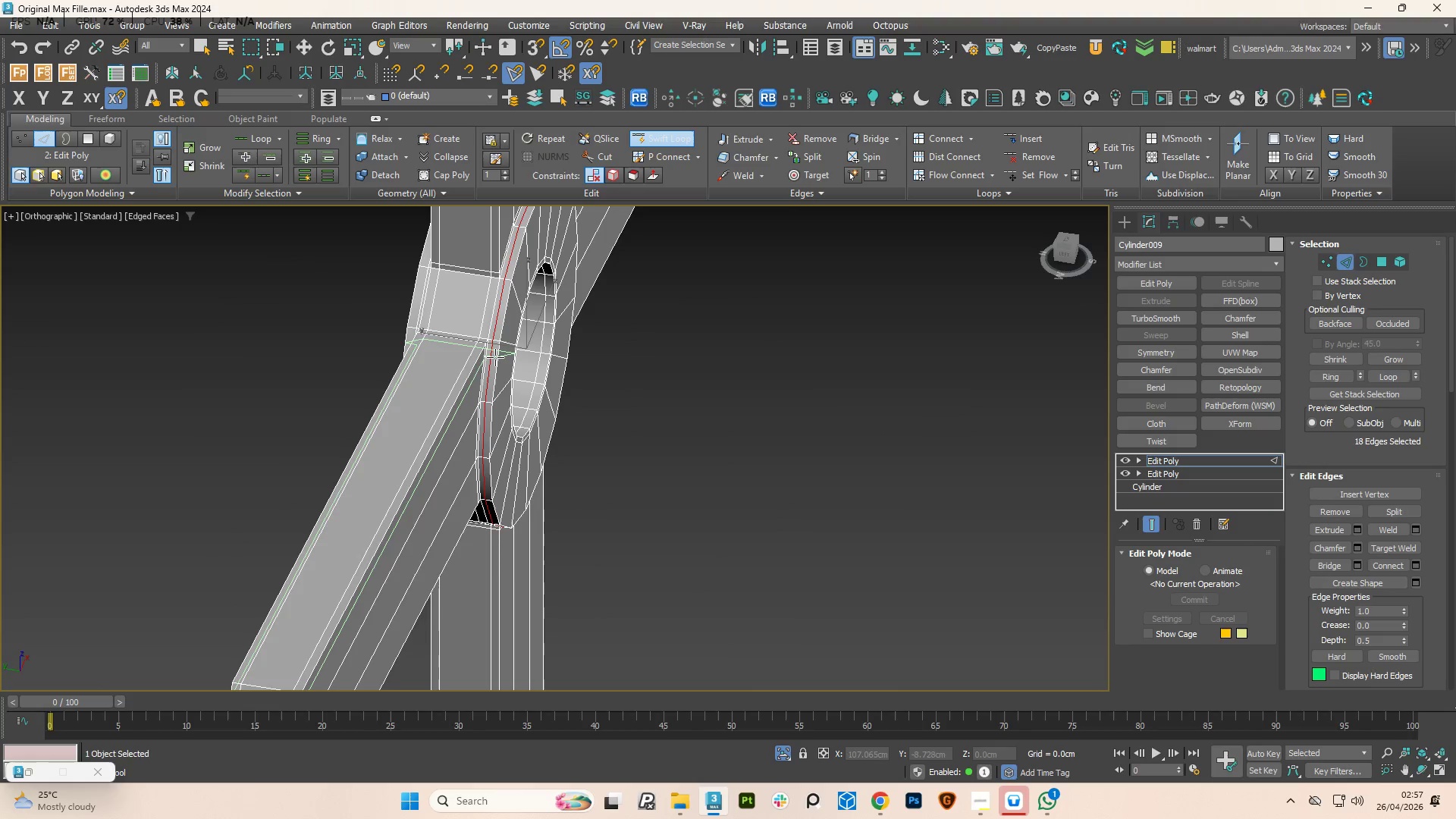 
right_click([495, 357])
 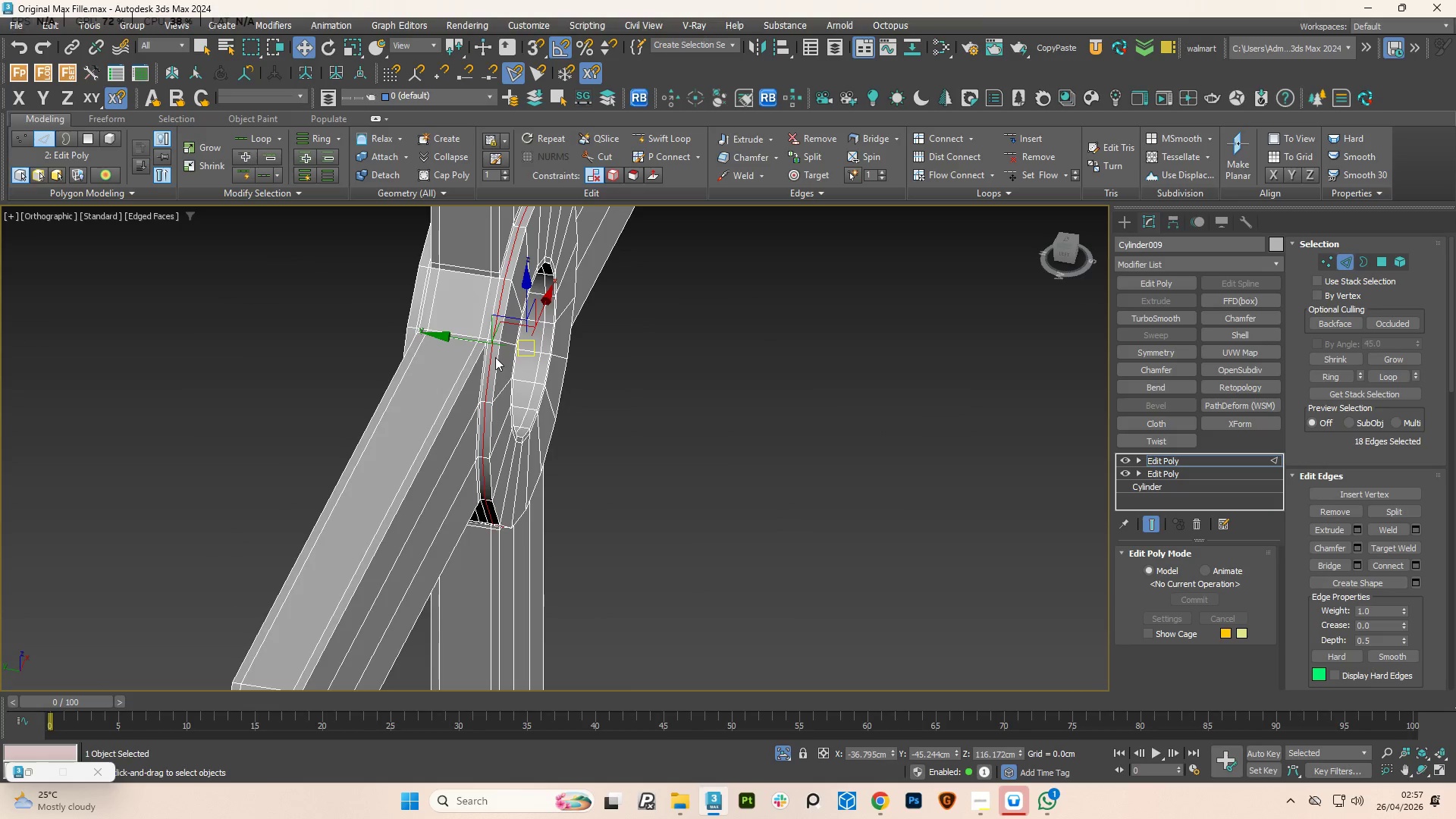 
hold_key(key=AltLeft, duration=0.72)
 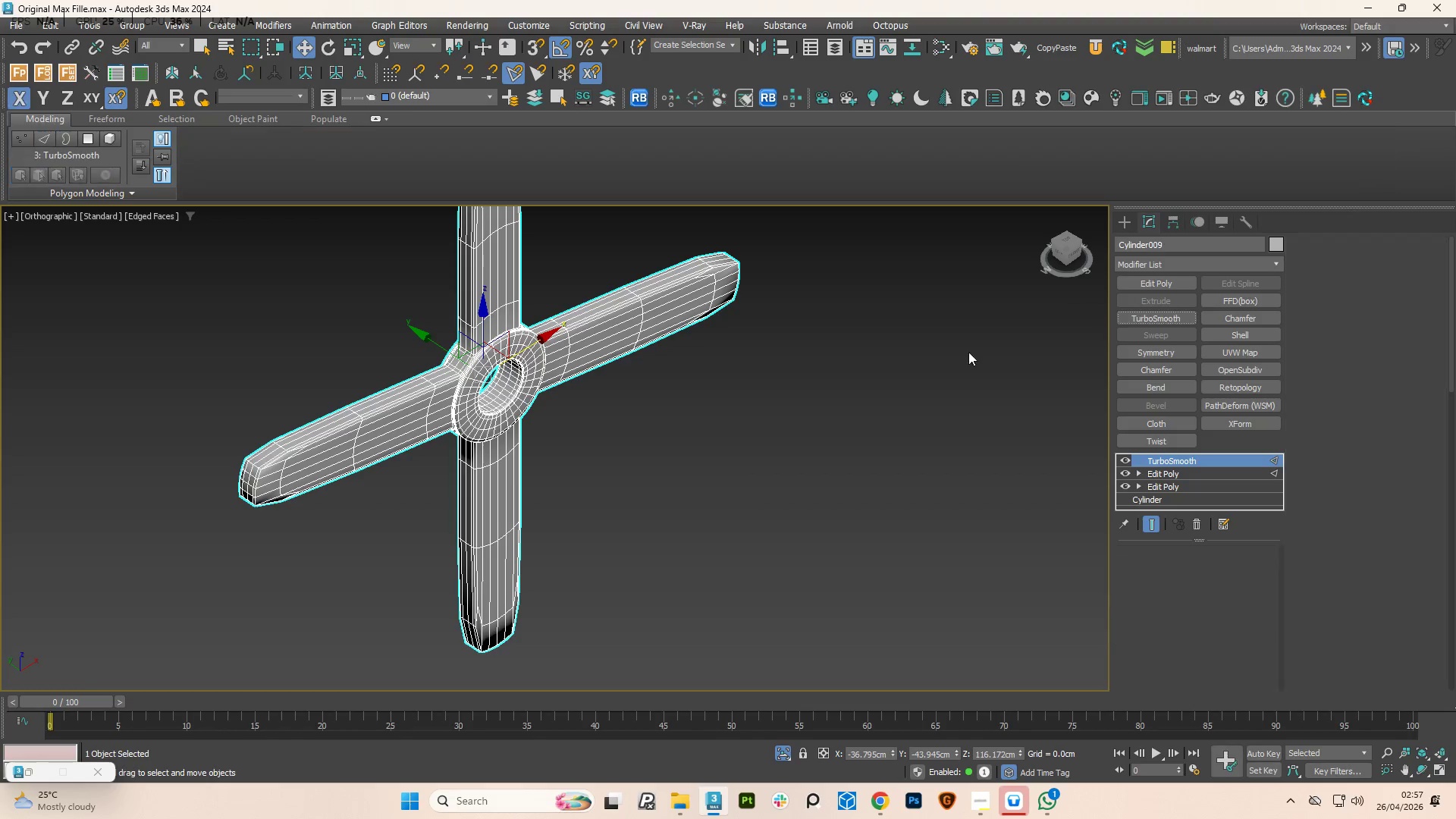 
scroll: coordinate [489, 406], scroll_direction: down, amount: 3.0
 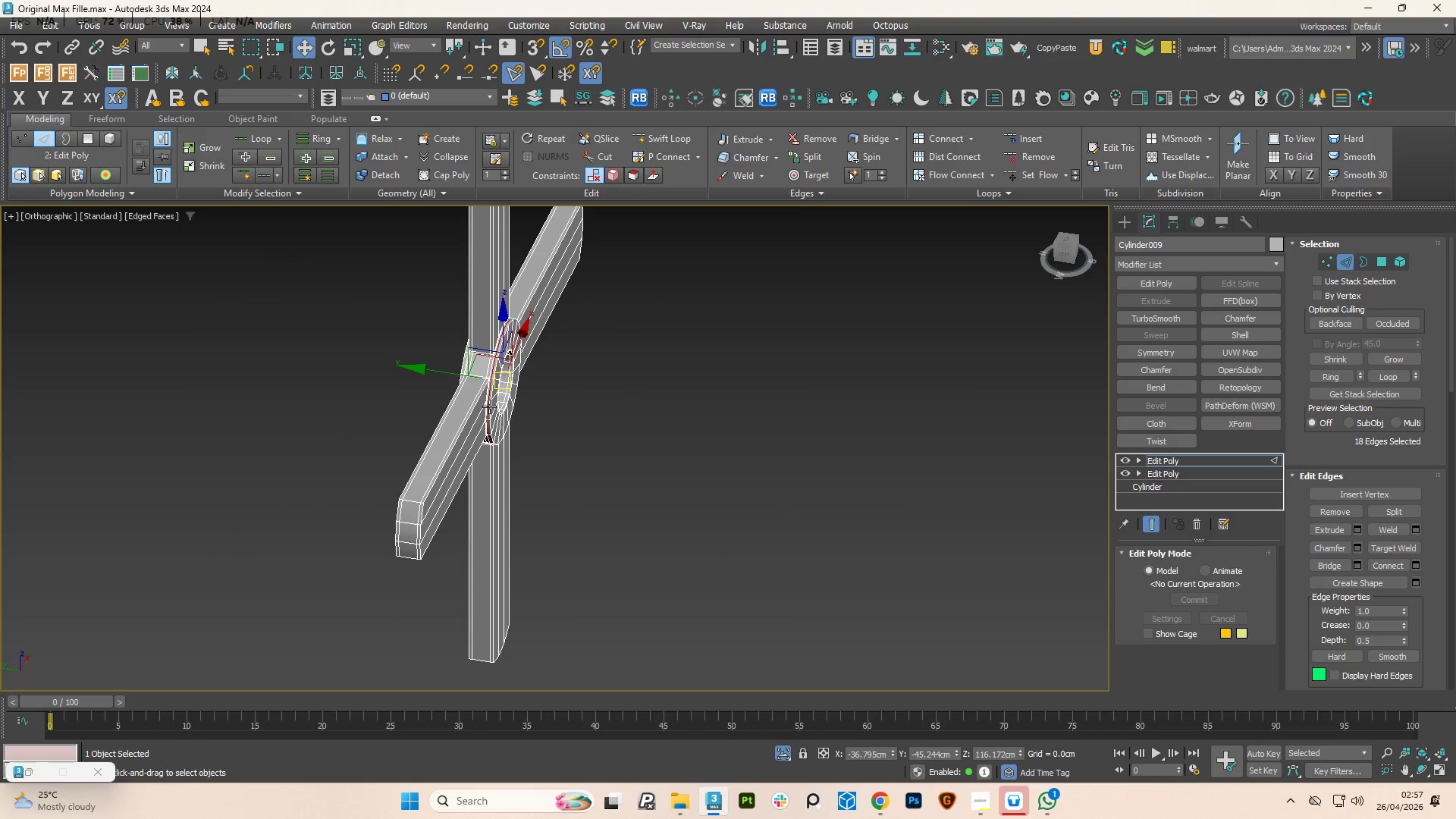 
hold_key(key=AltLeft, duration=2.34)
 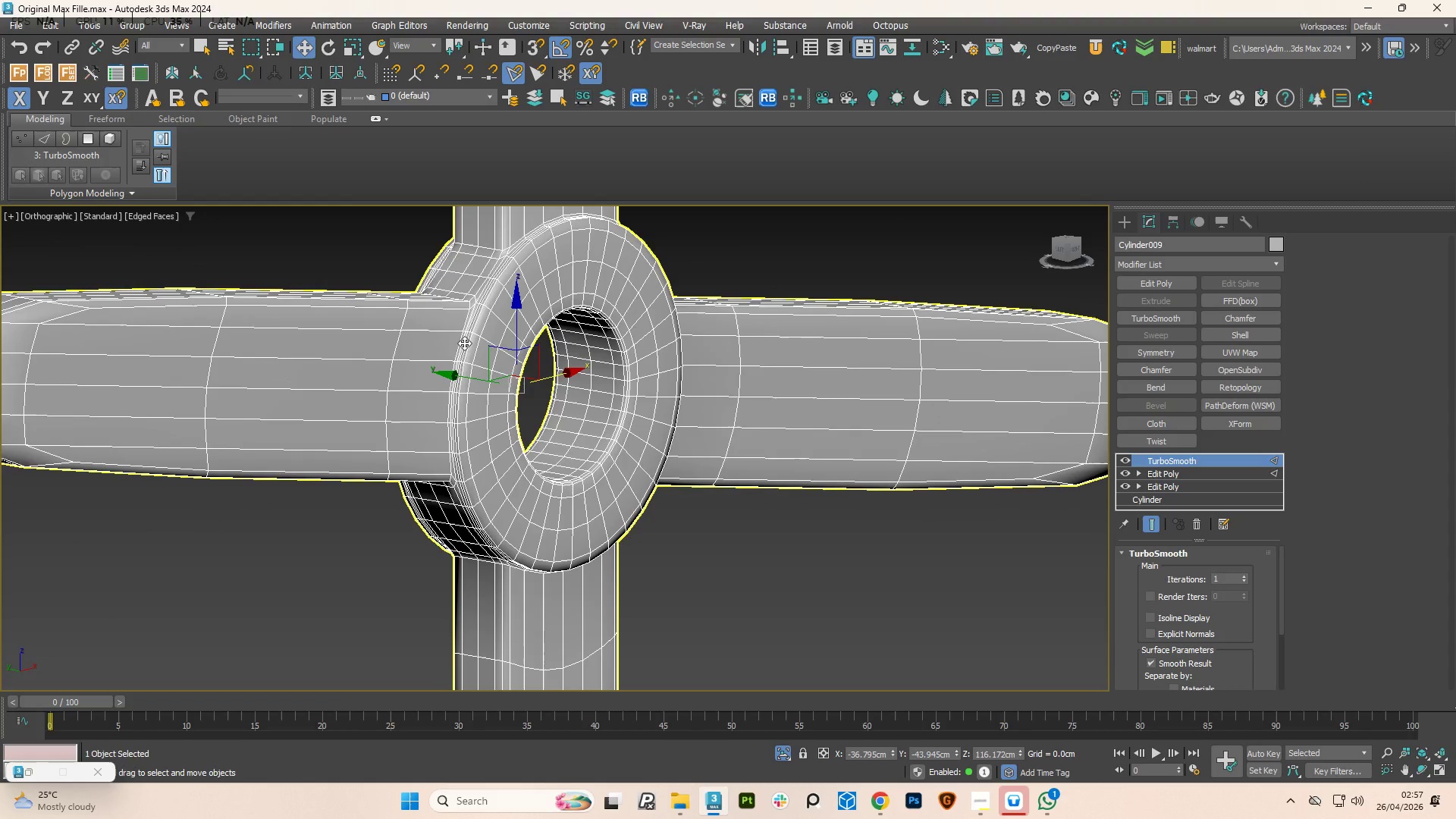 
scroll: coordinate [464, 343], scroll_direction: up, amount: 3.0
 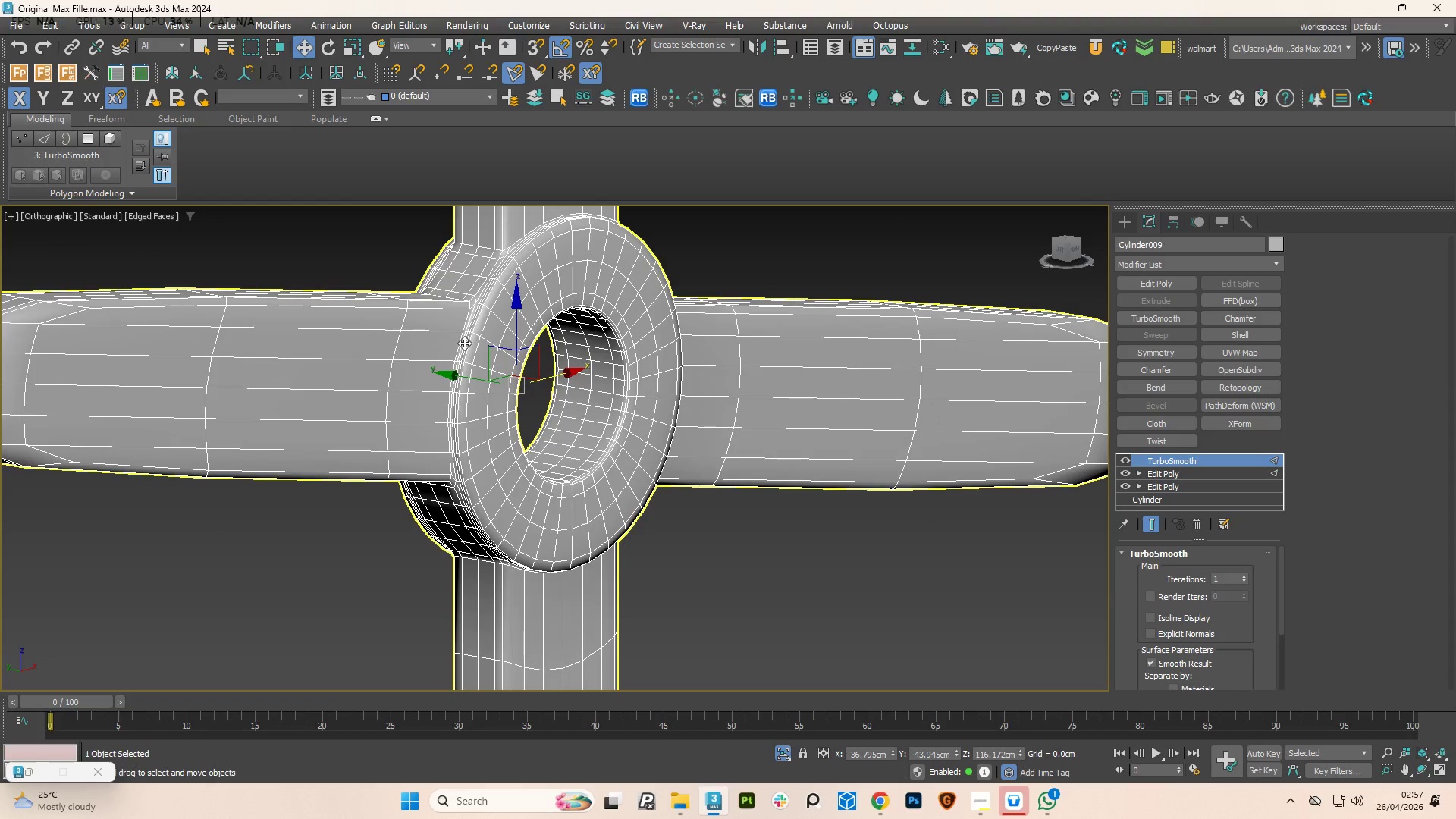 
key(Control+Z)
 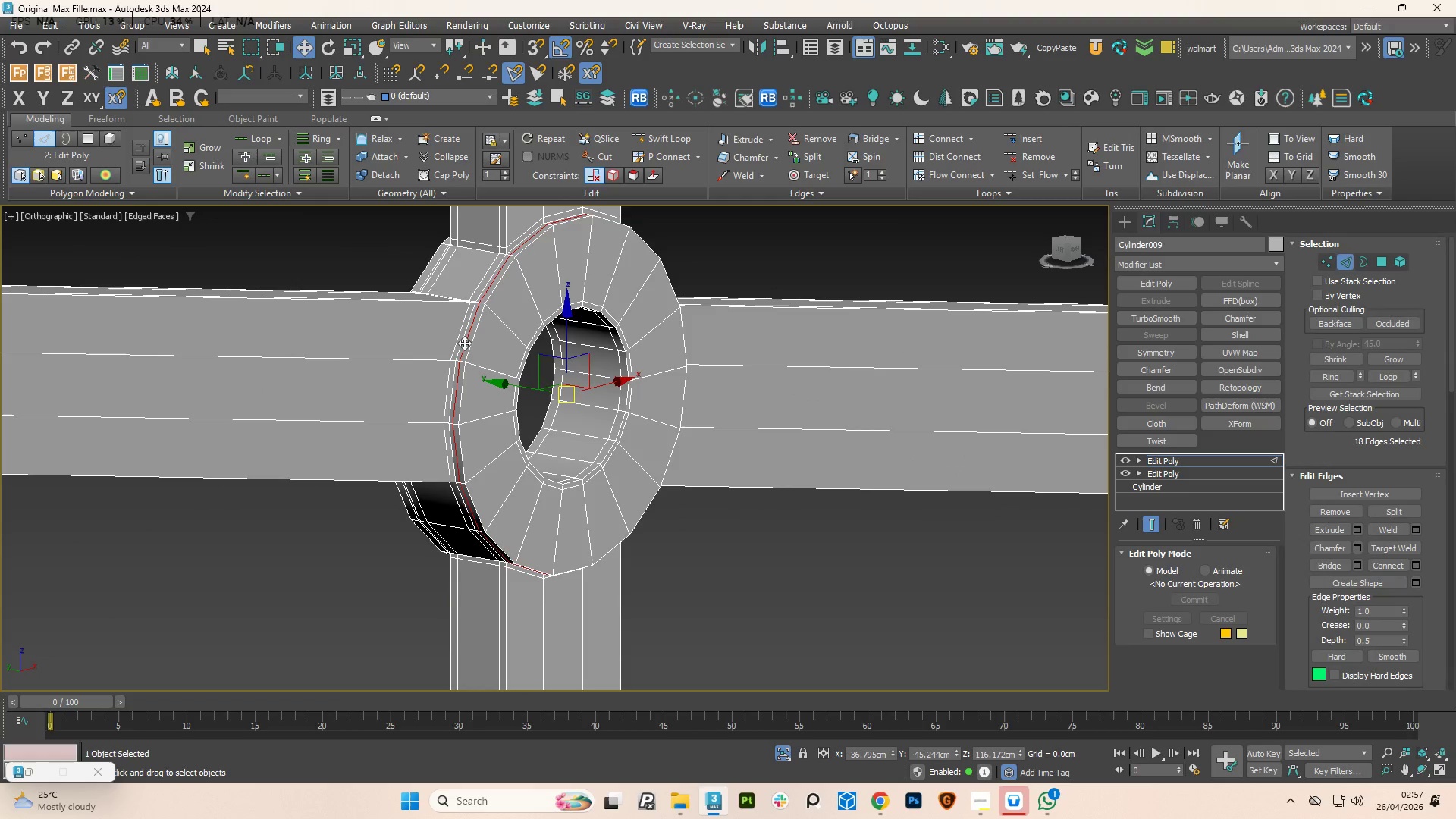 
hold_key(key=AltLeft, duration=0.78)
 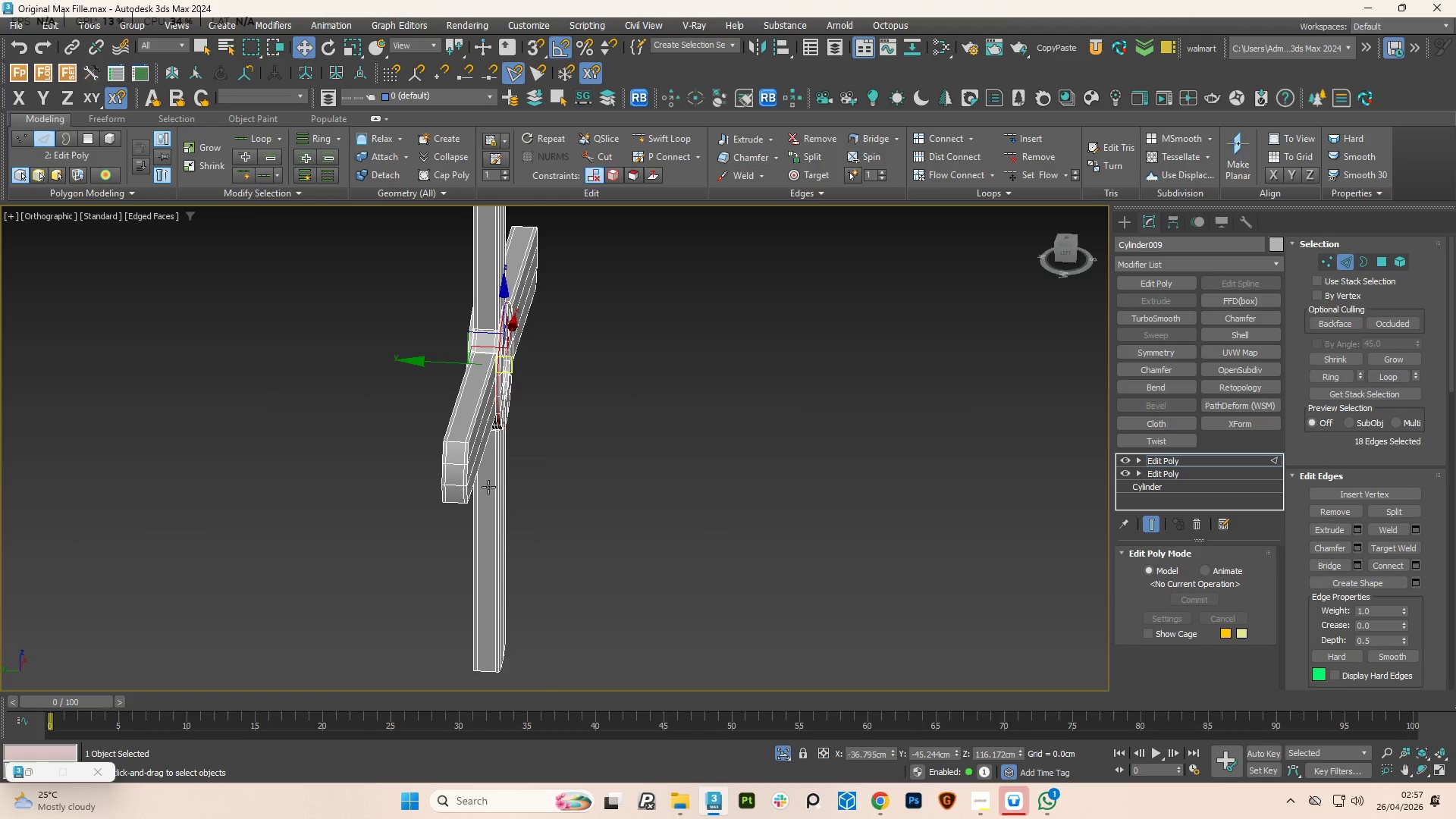 
scroll: coordinate [466, 357], scroll_direction: down, amount: 3.0
 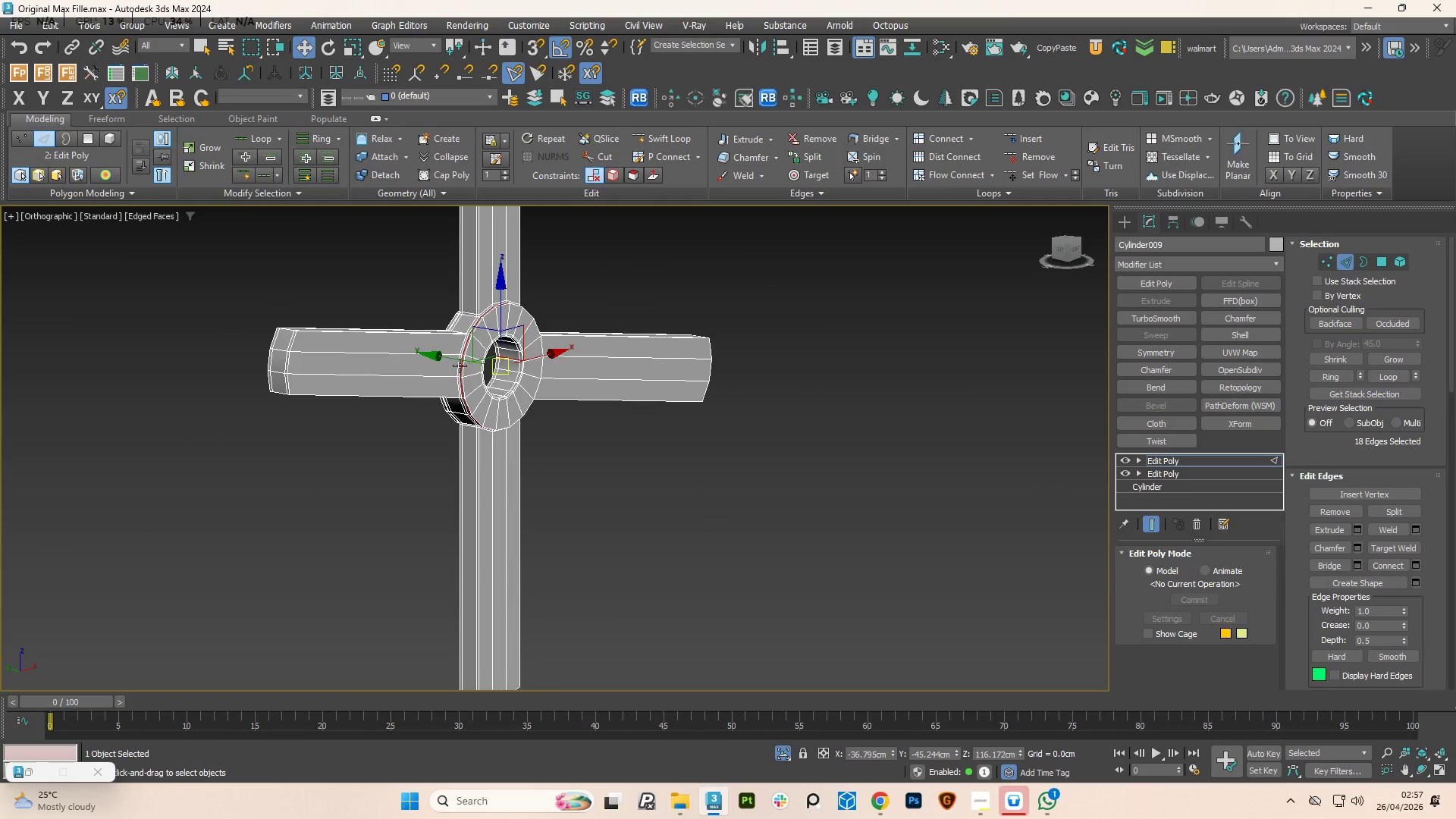 
hold_key(key=AltLeft, duration=0.91)
scroll: coordinate [464, 493], scroll_direction: up, amount: 2.0
 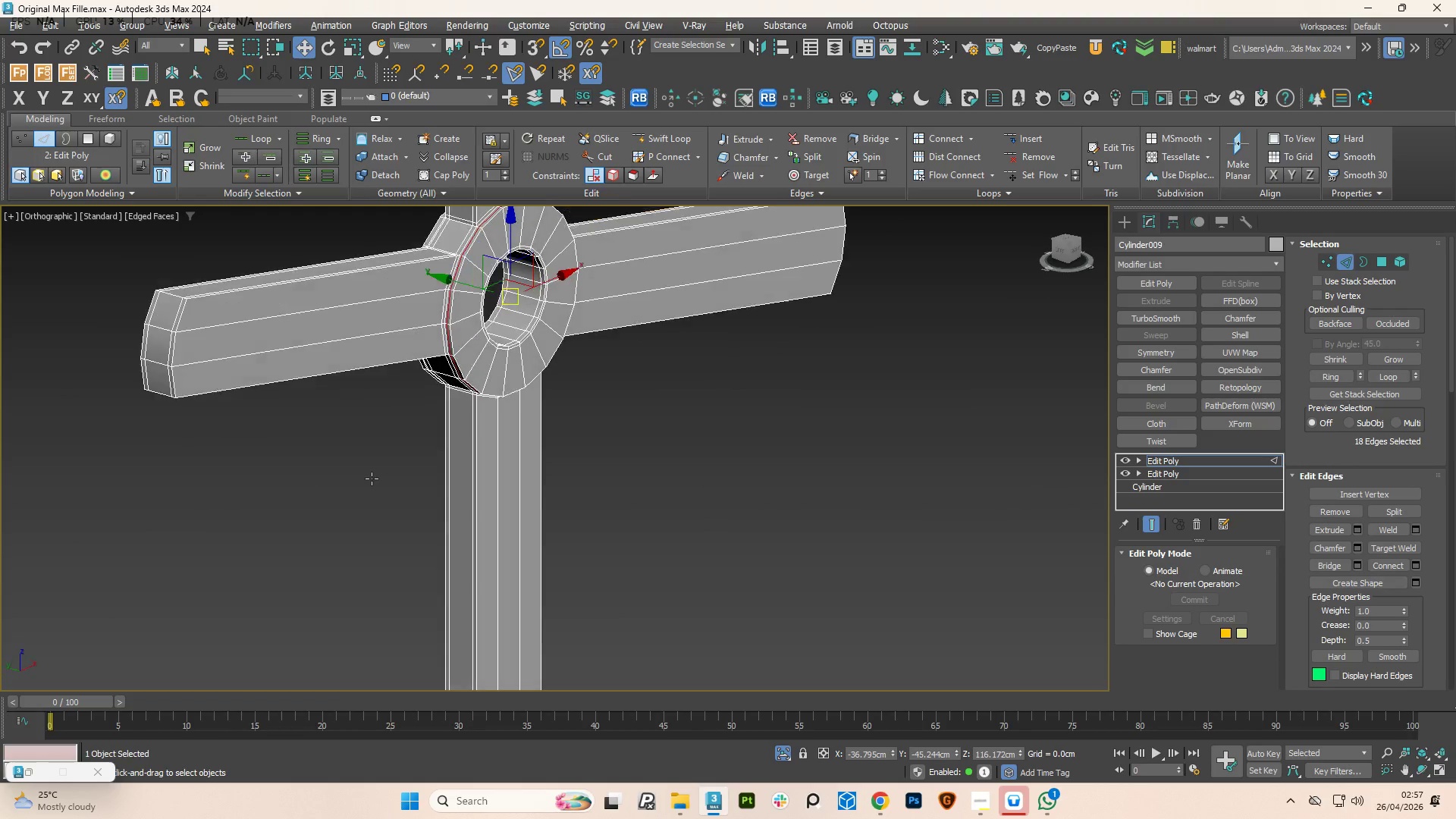 
left_click([1069, 246])
 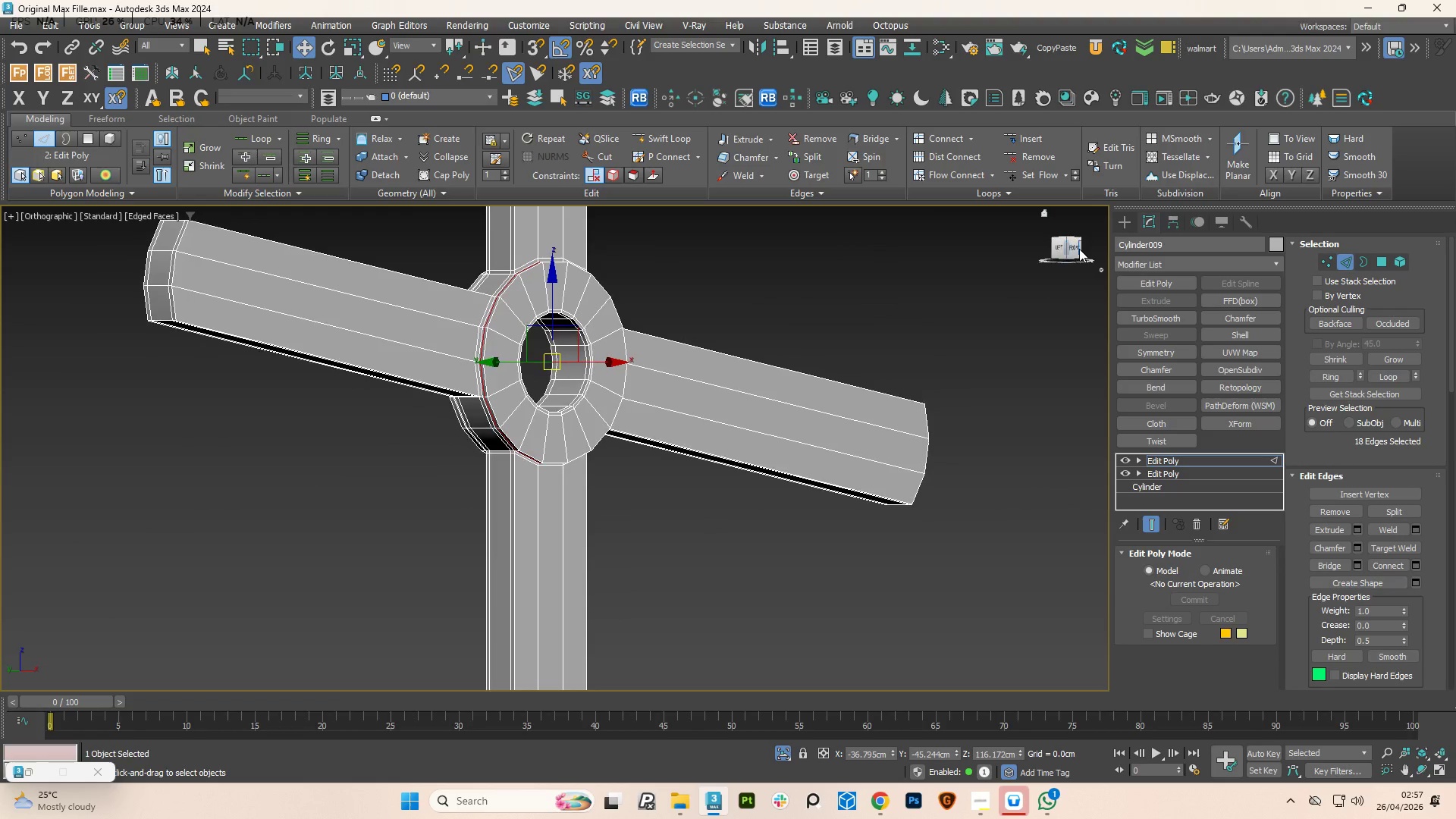 
left_click([1075, 246])
 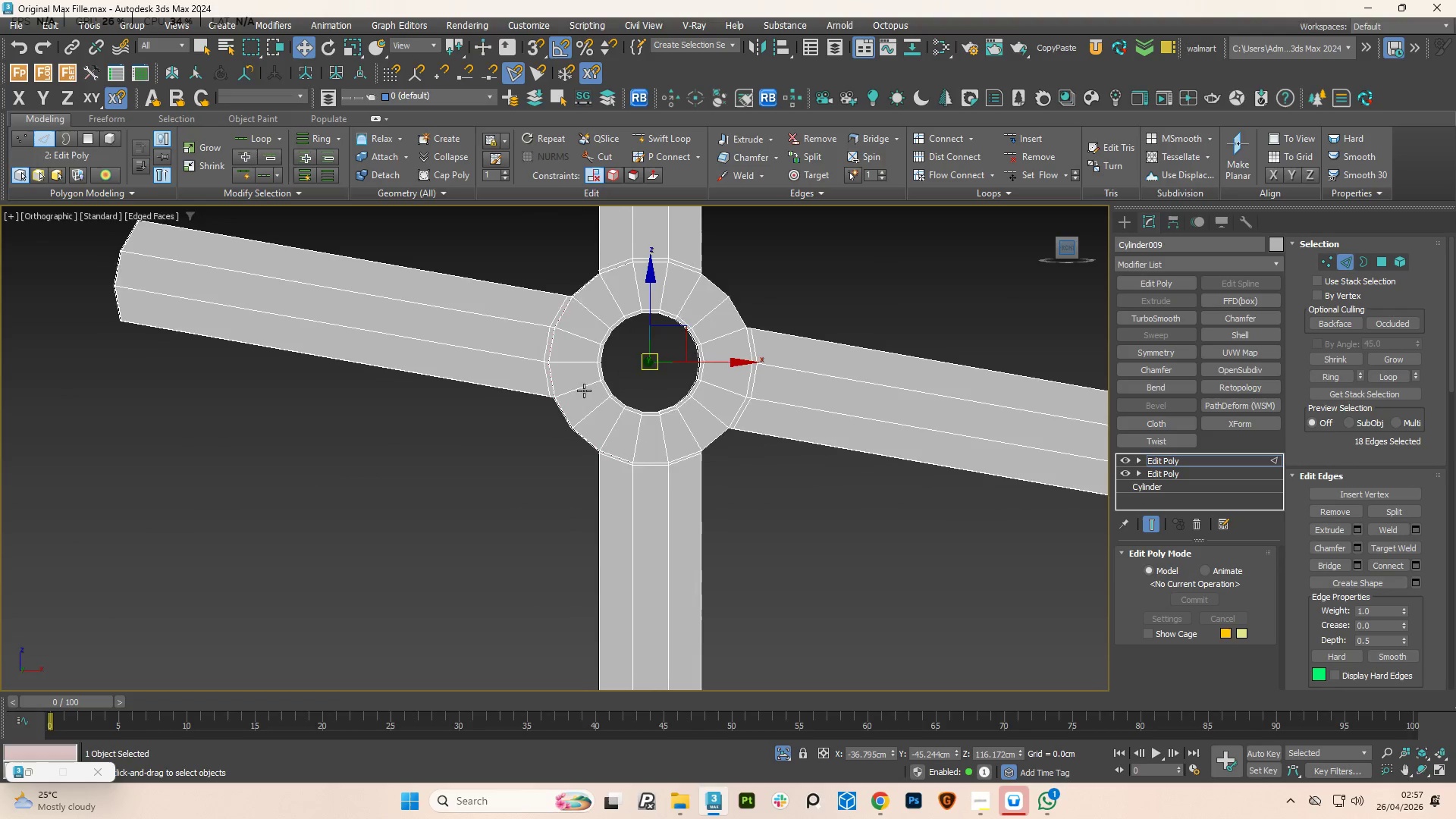 
scroll: coordinate [549, 390], scroll_direction: down, amount: 2.0
 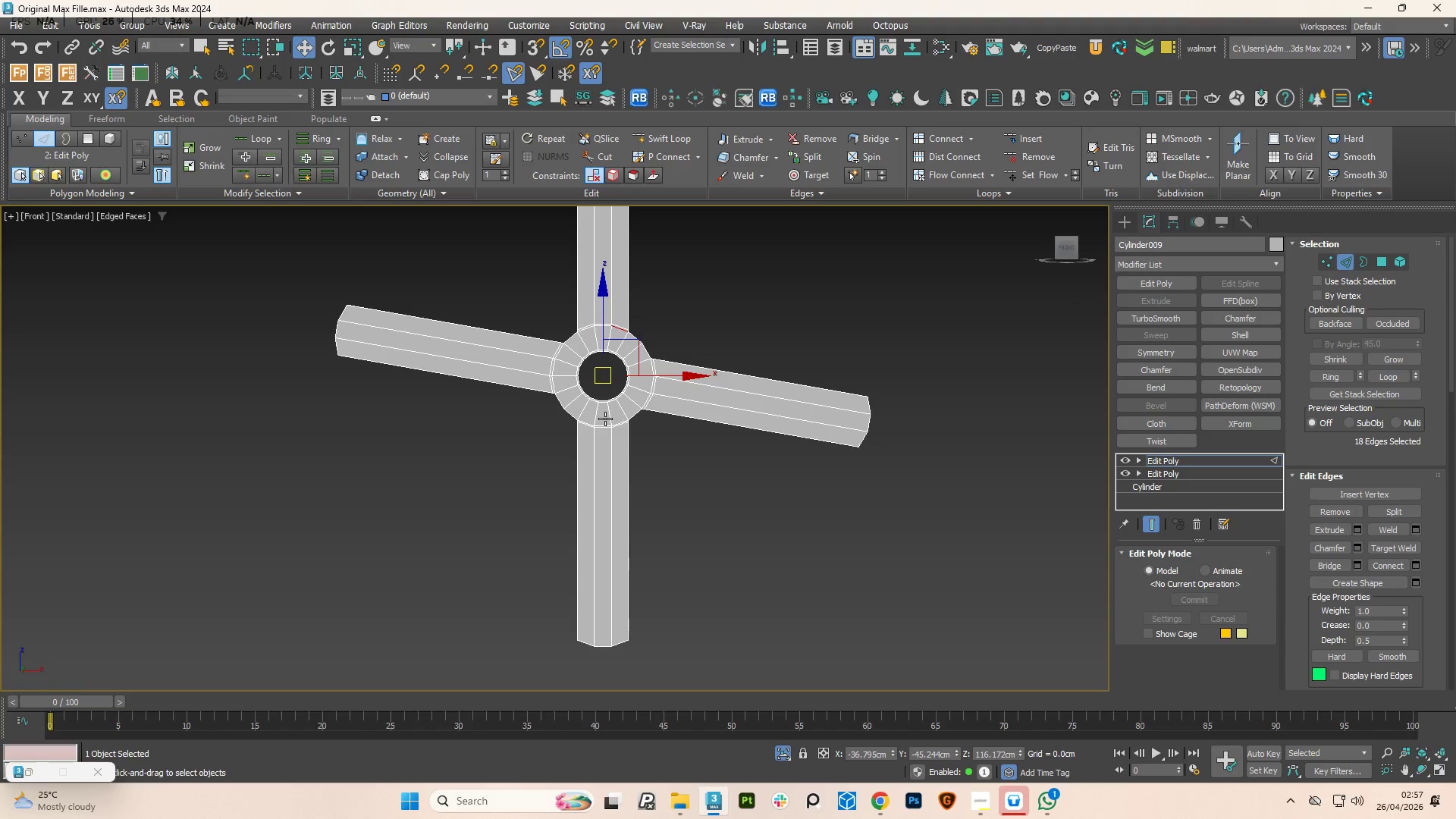 
type(fz)
 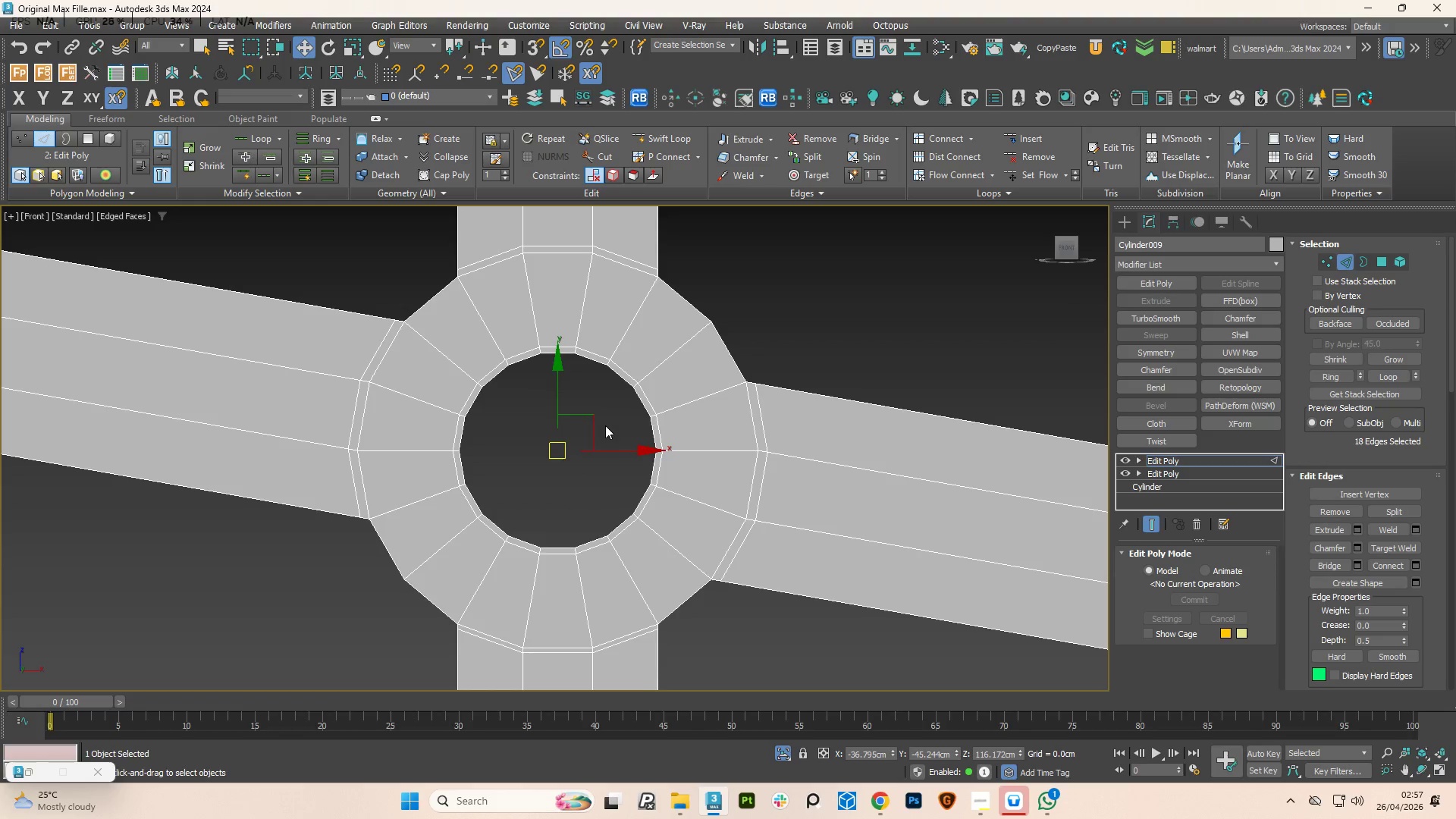 
scroll: coordinate [622, 435], scroll_direction: down, amount: 4.0
 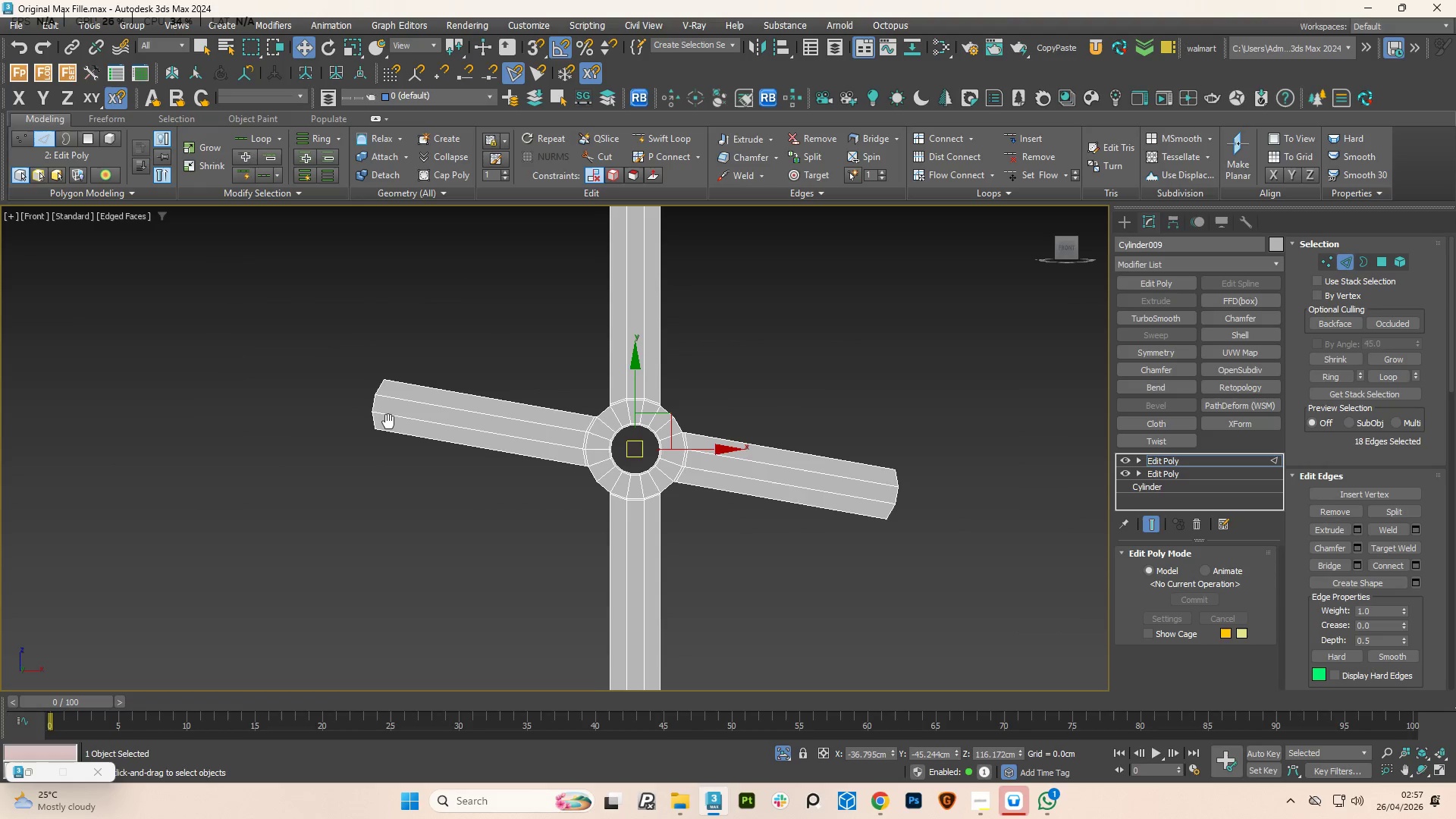 
key(1)
 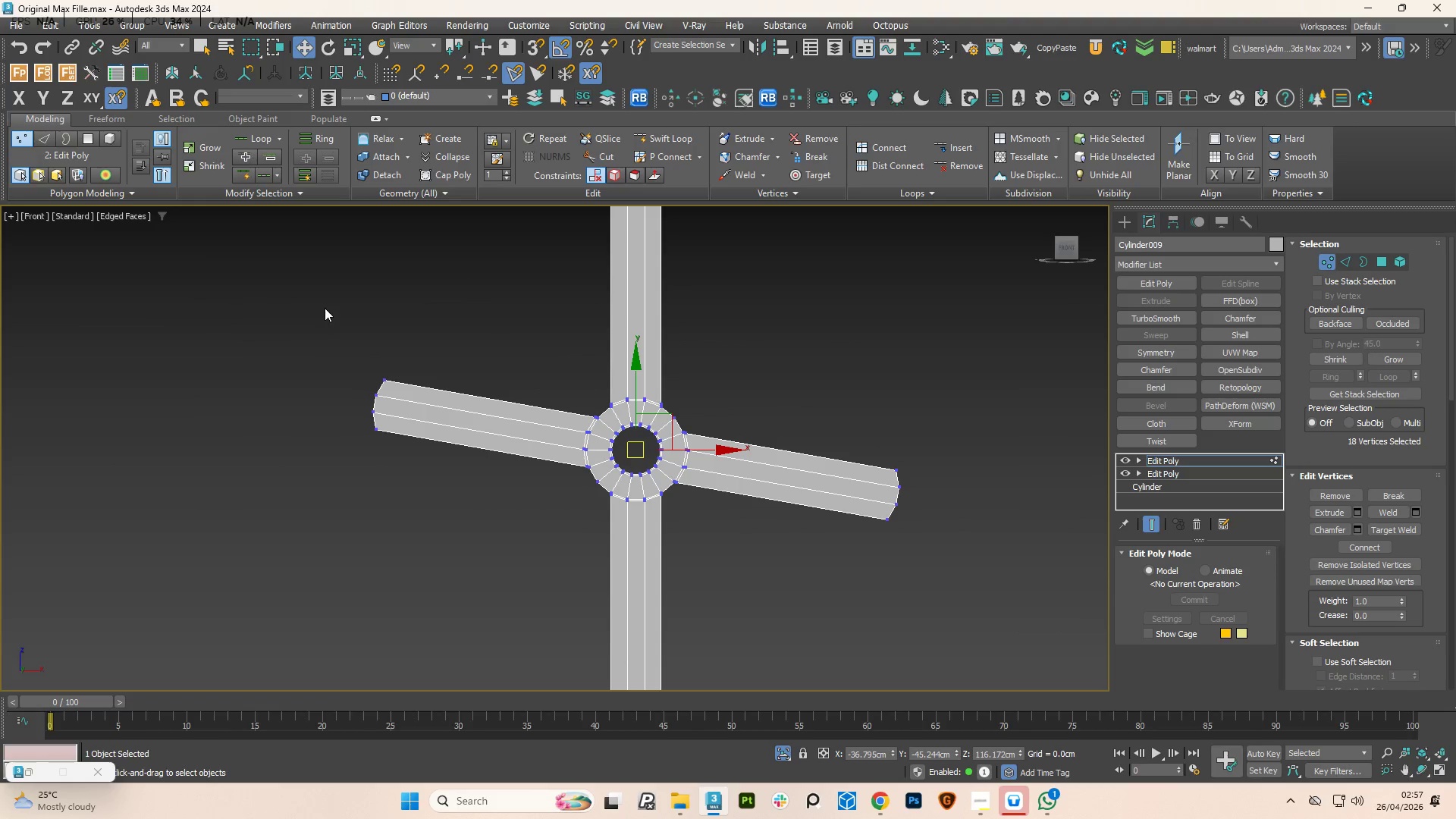 
left_click_drag(start_coordinate=[325, 308], to_coordinate=[431, 510])
 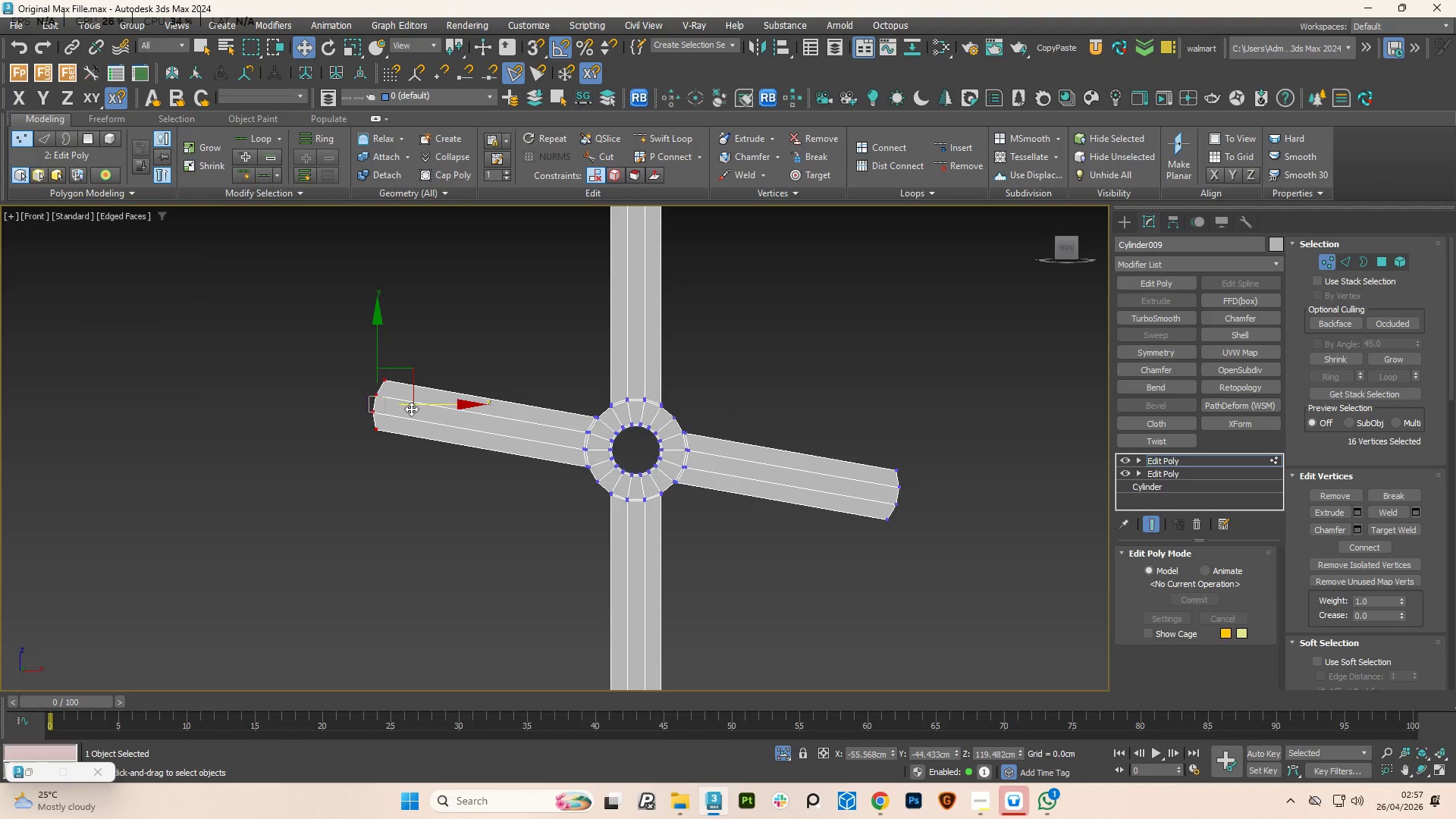 
scroll: coordinate [411, 409], scroll_direction: up, amount: 2.0
 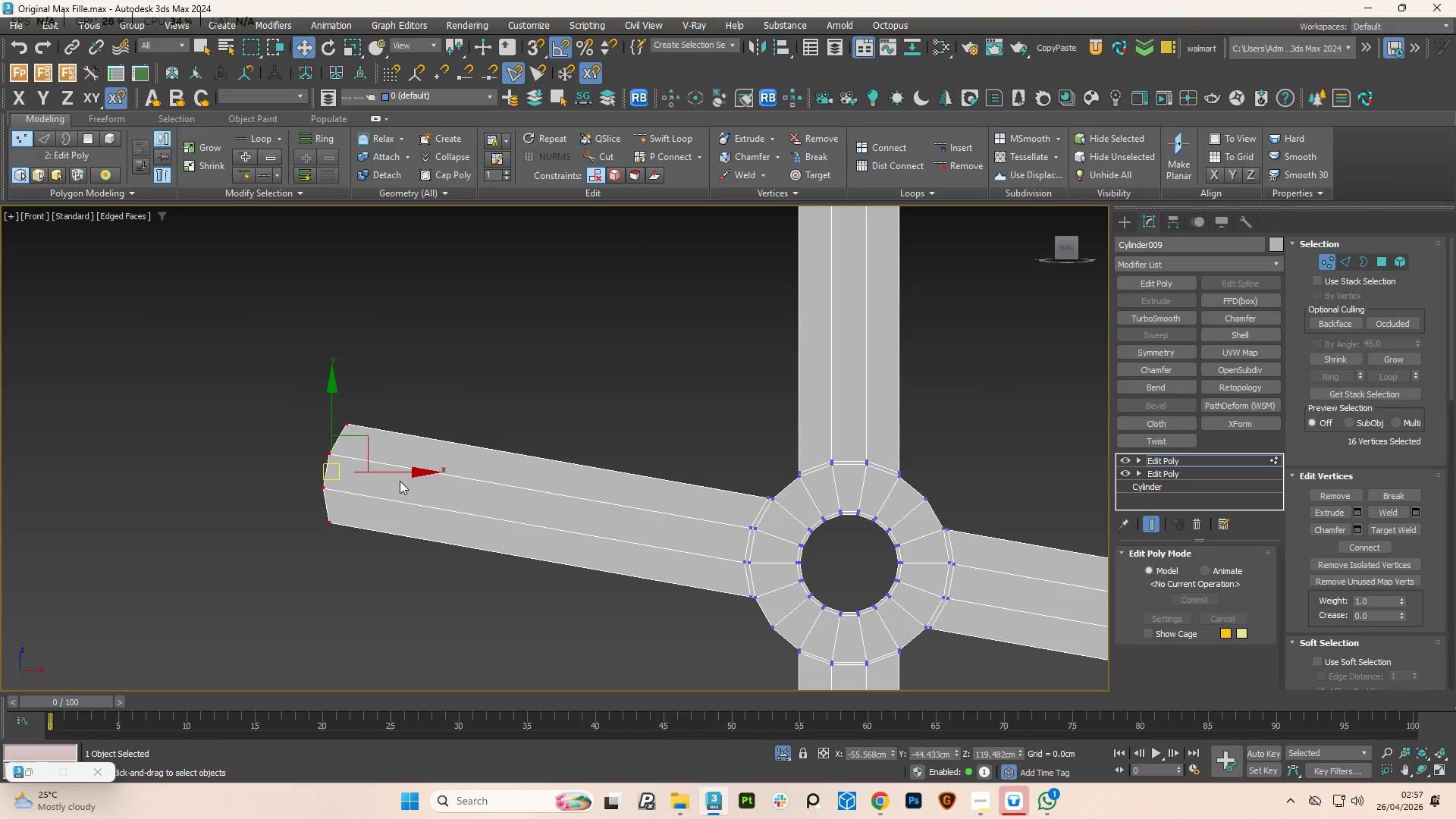 
key(R)
 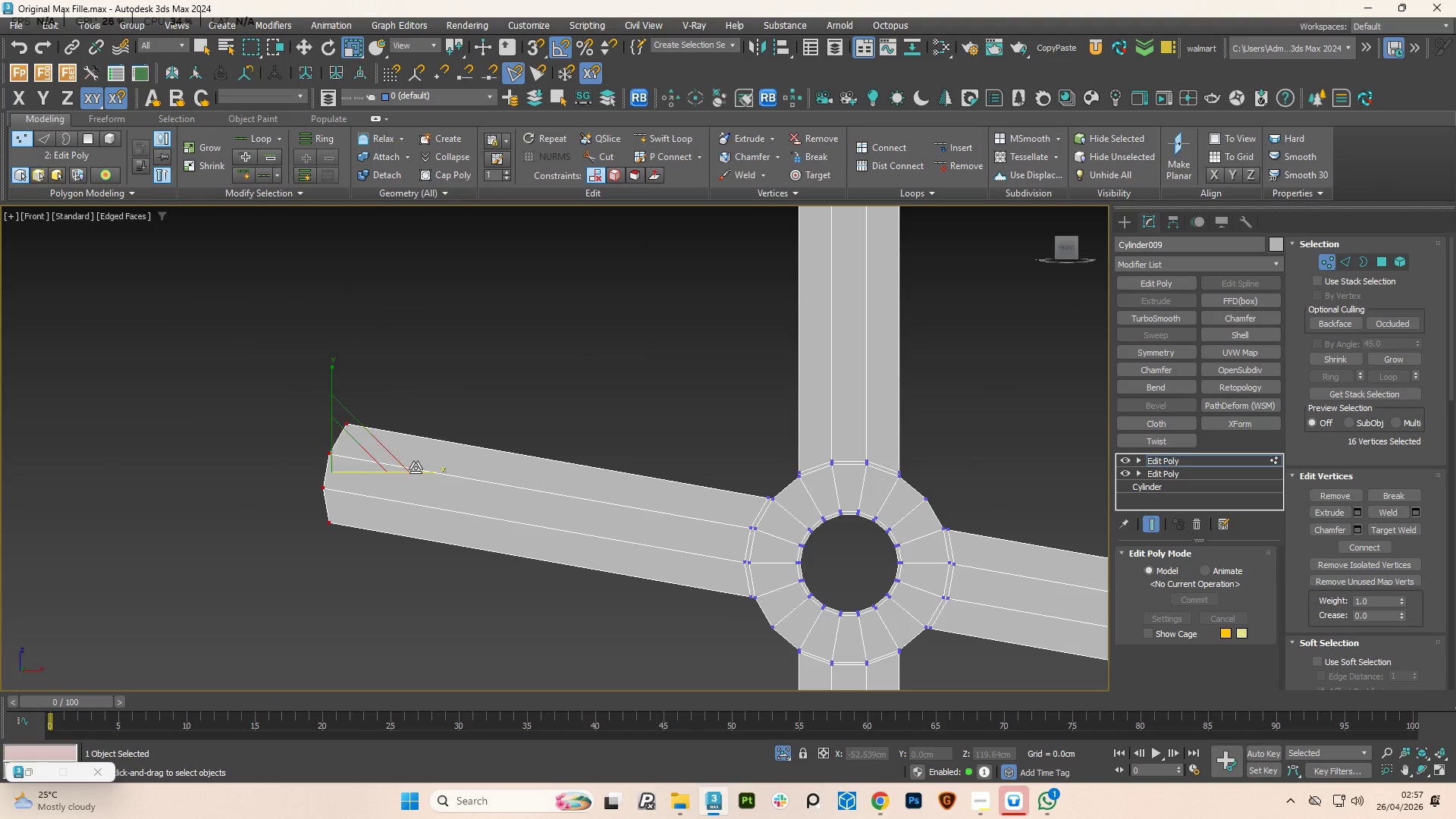 
left_click_drag(start_coordinate=[419, 469], to_coordinate=[673, 482])
 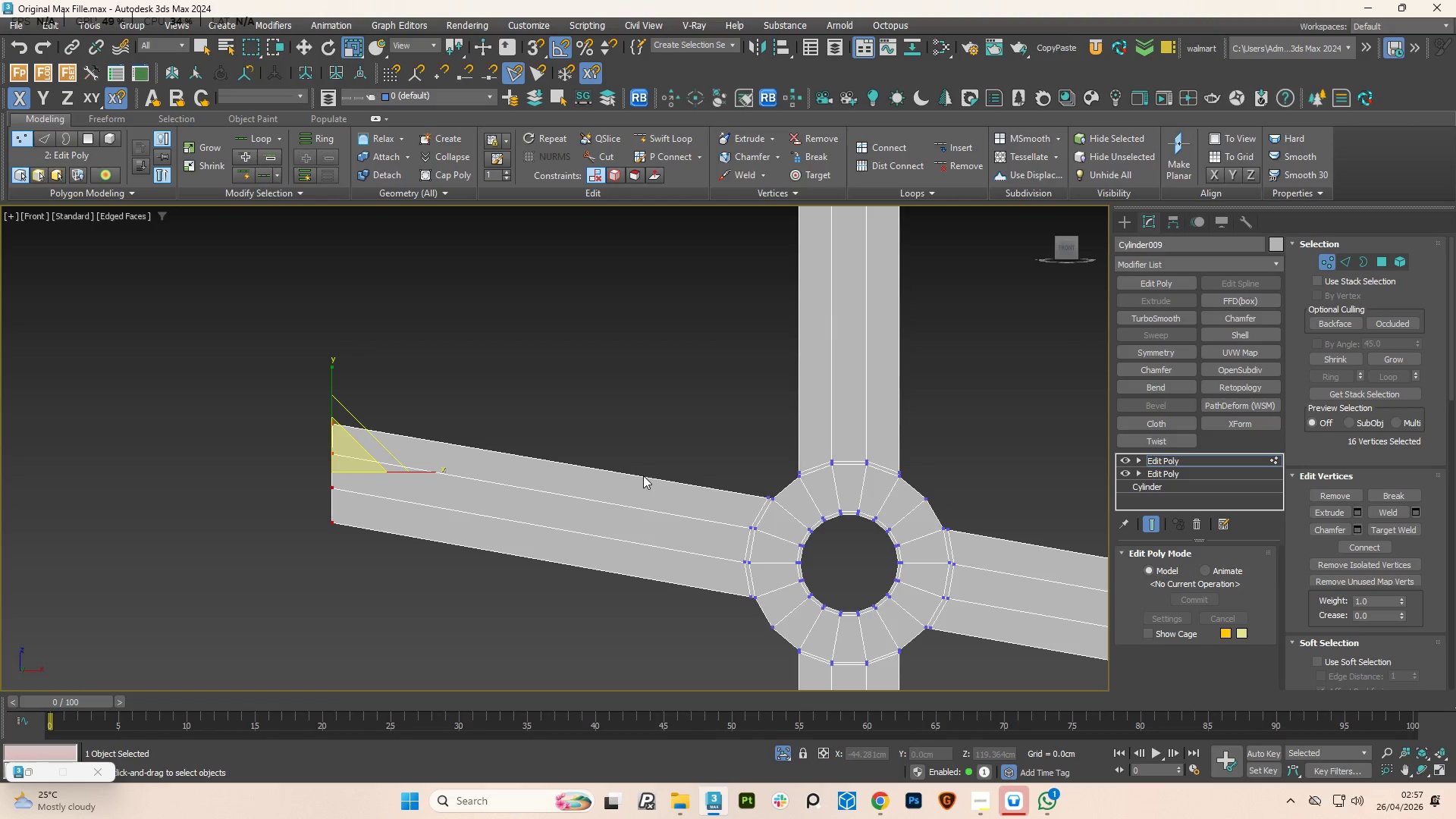 
key(Control+Z)
 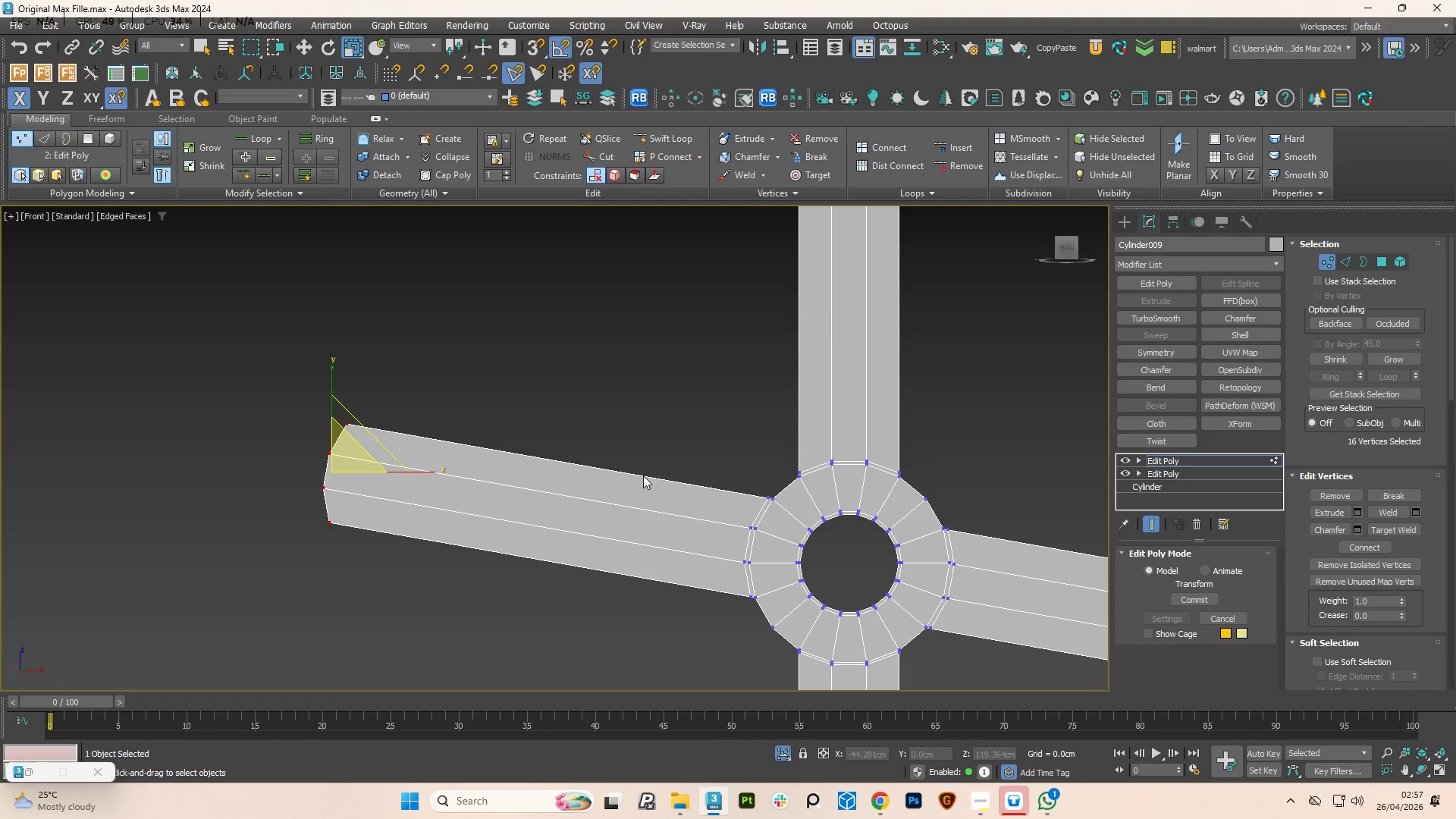 
scroll: coordinate [645, 478], scroll_direction: down, amount: 2.0
 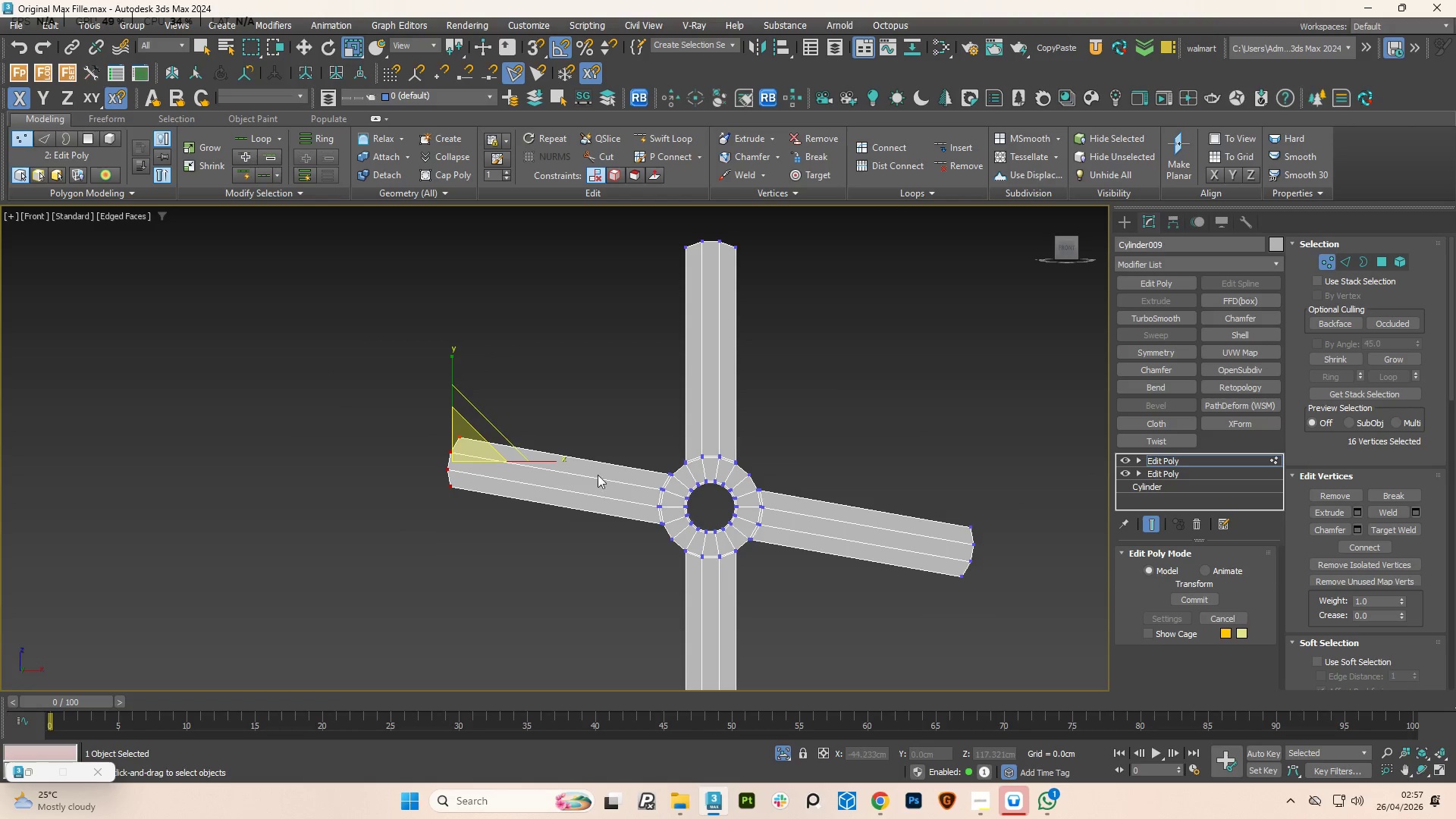 
key(1)
 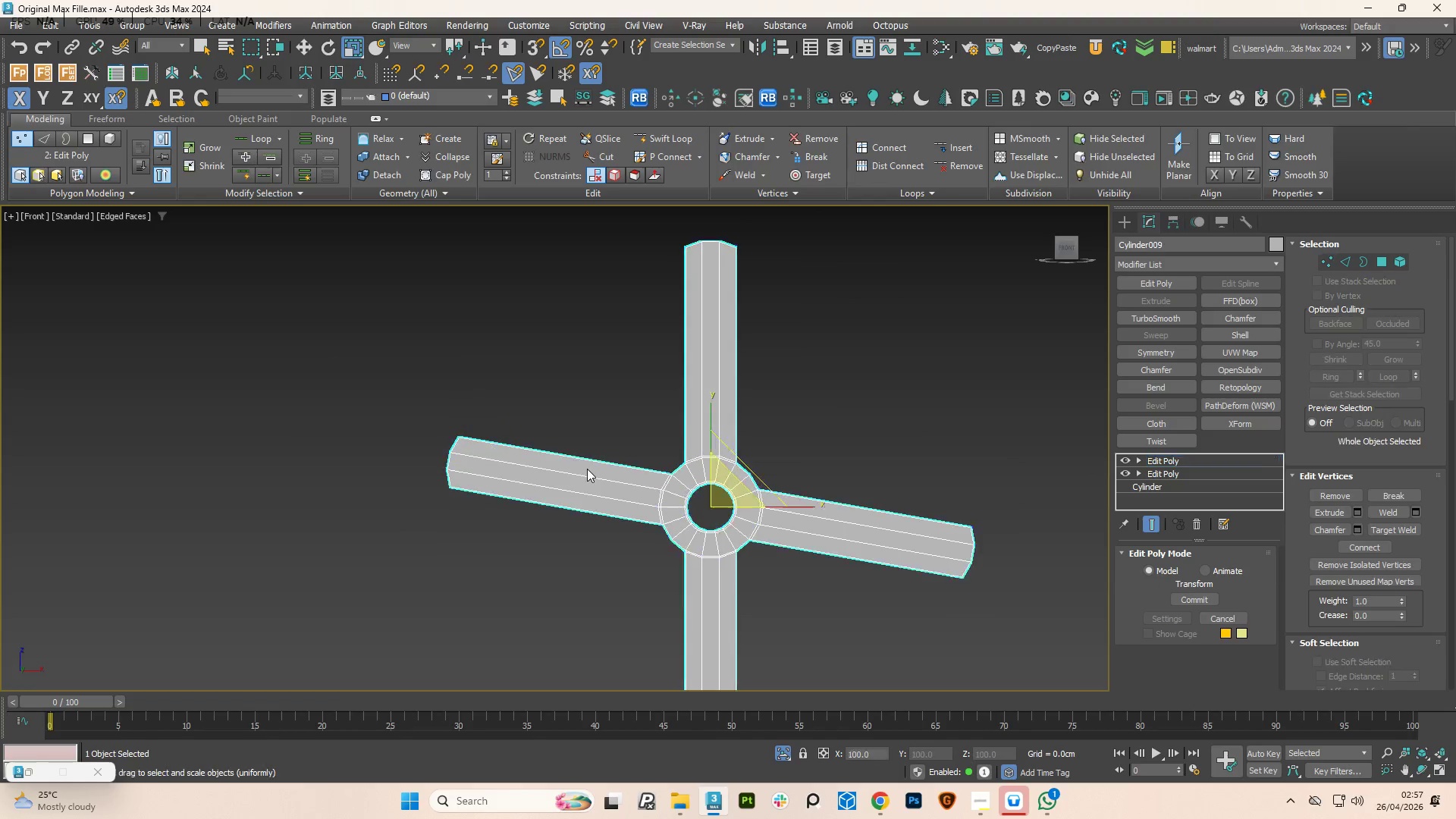 